 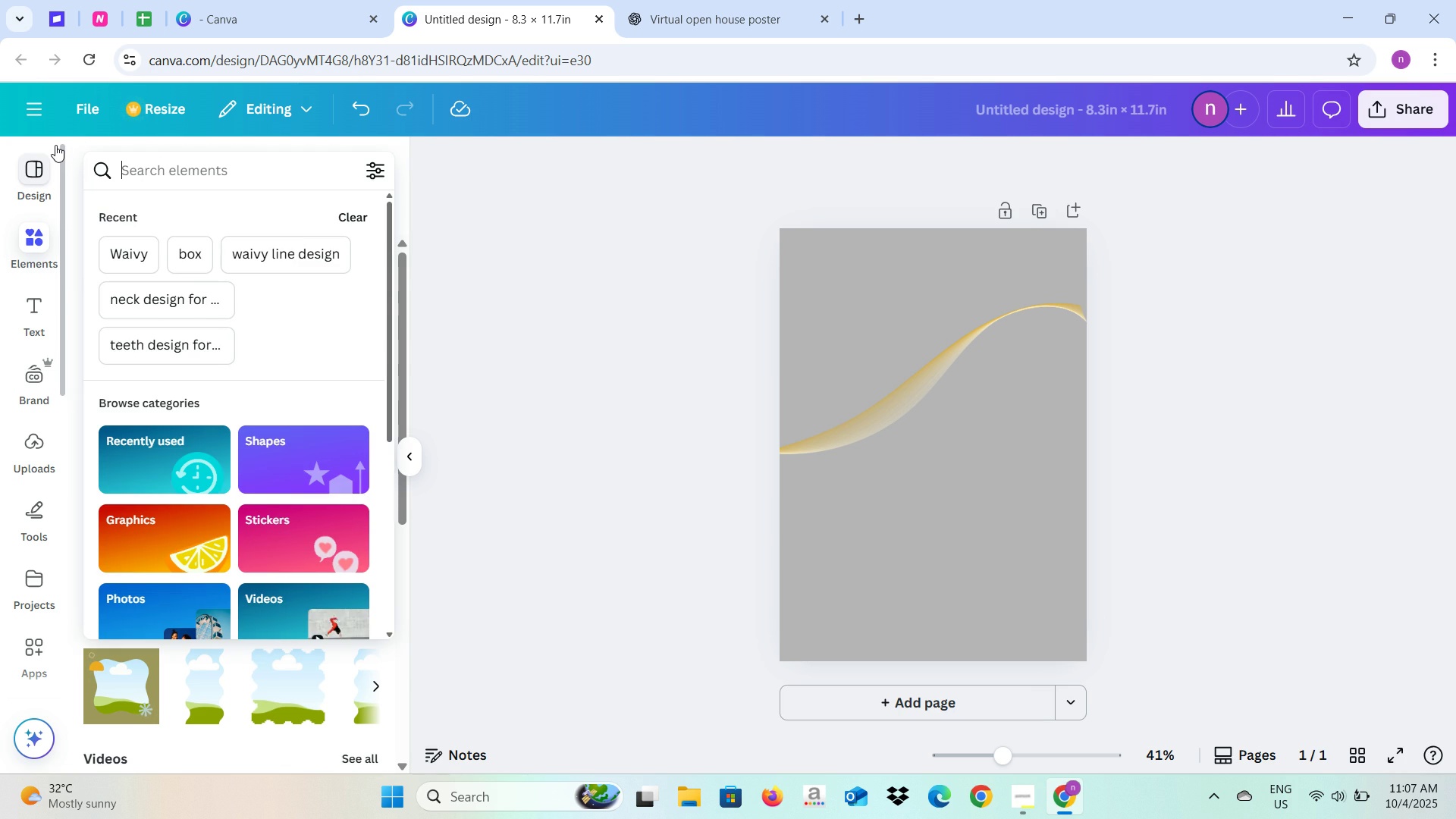 
left_click([581, 337])
 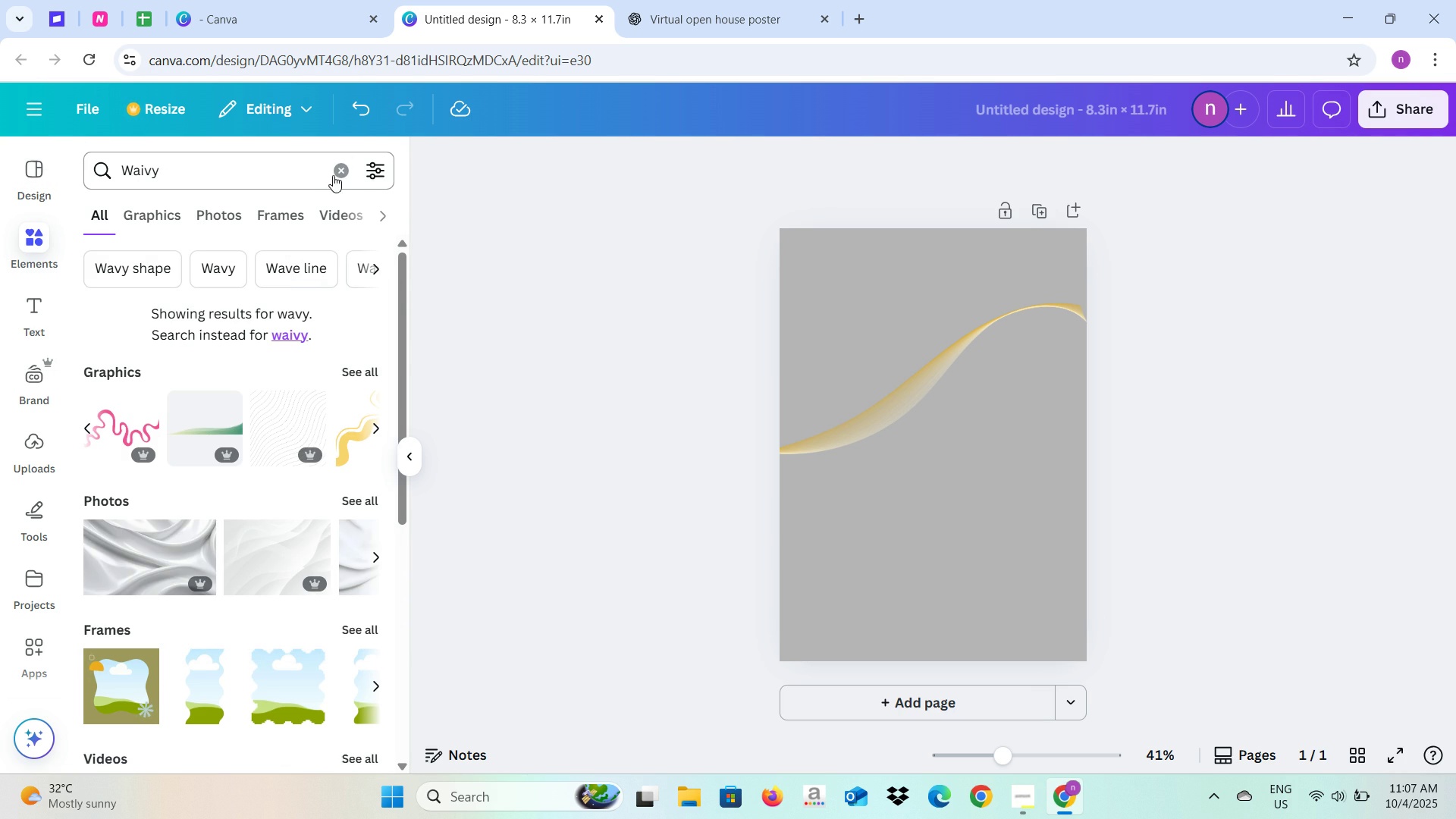 
left_click([339, 166])
 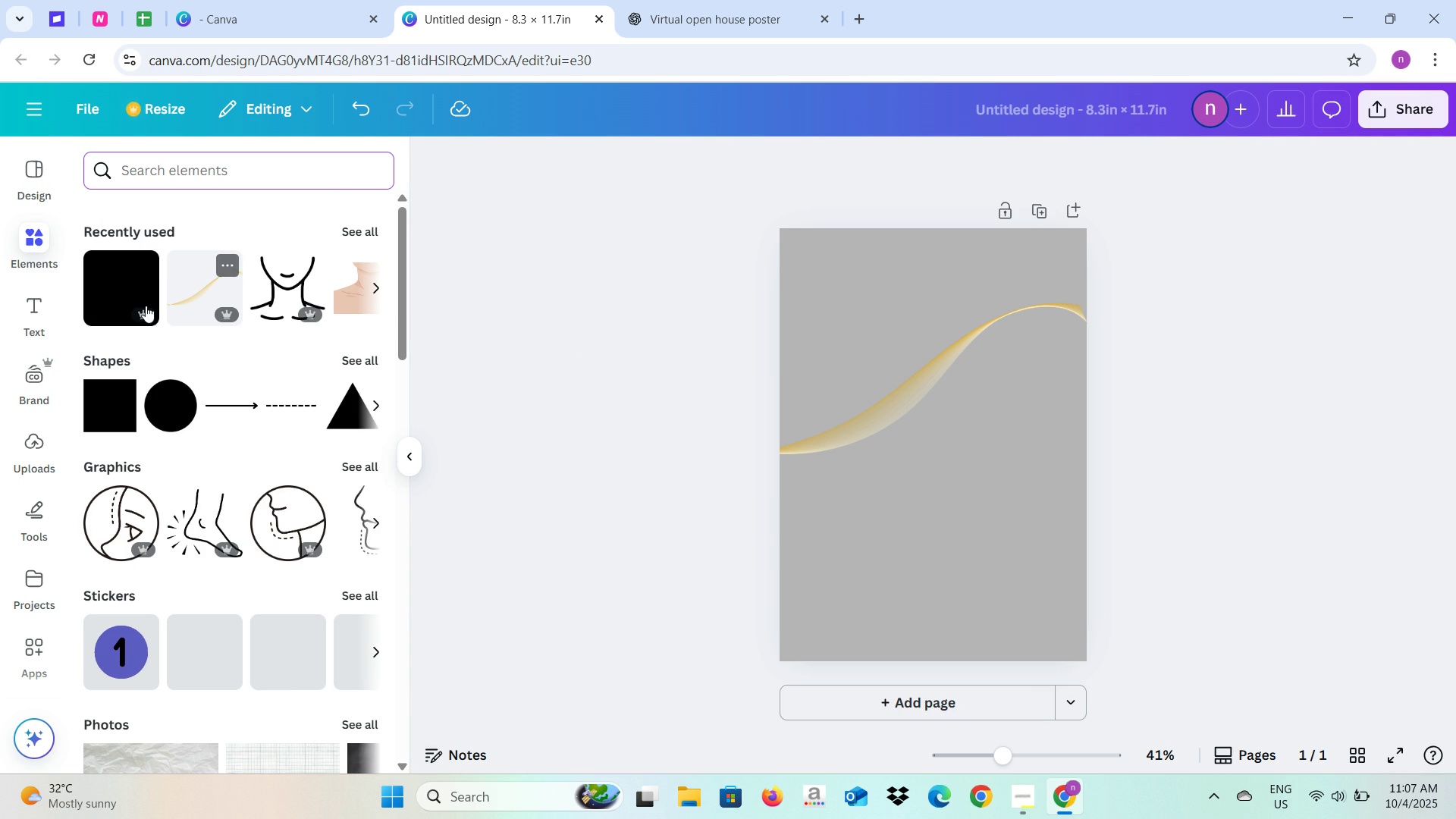 
scroll: coordinate [181, 322], scroll_direction: up, amount: 3.0
 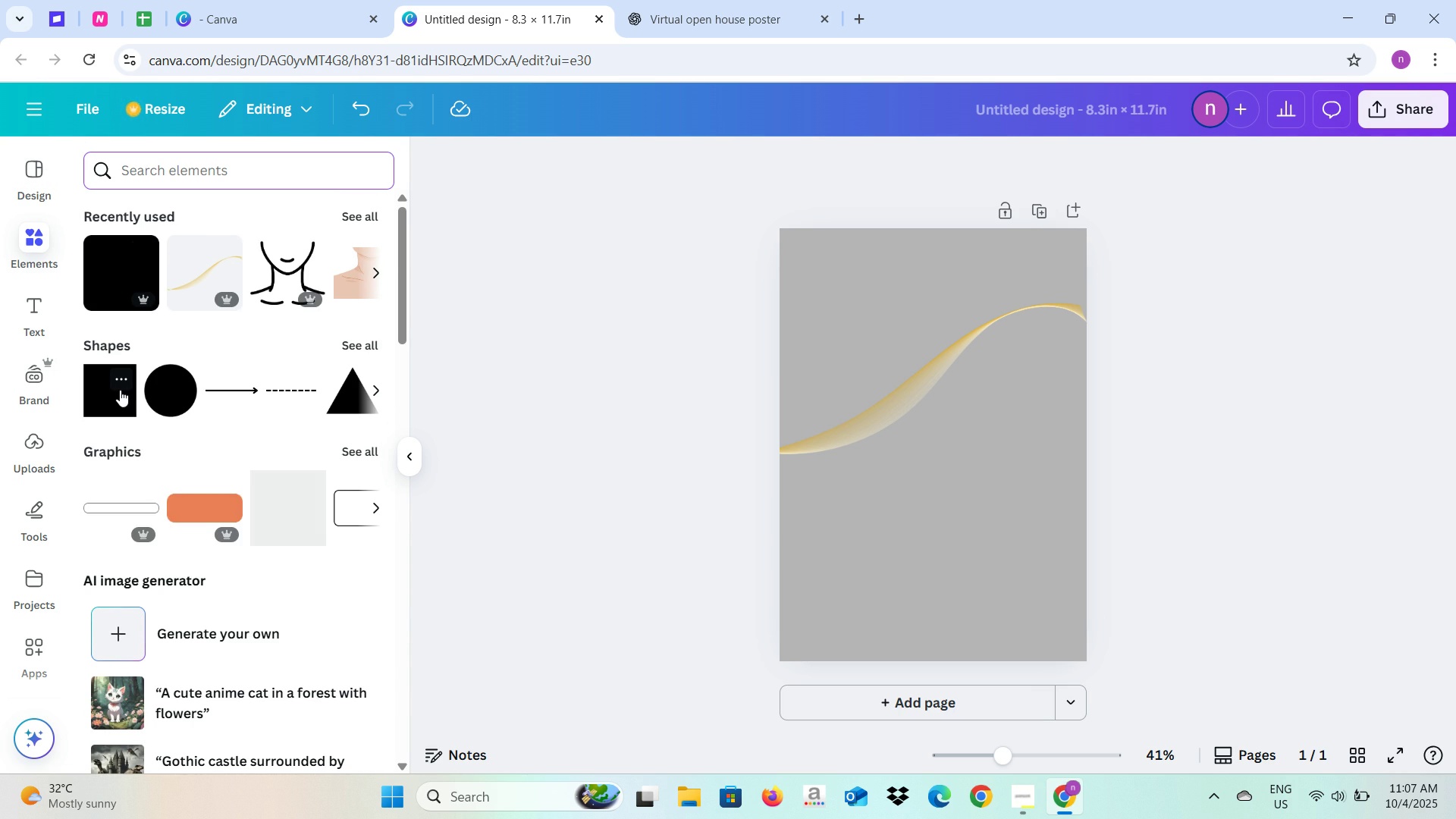 
left_click([120, 390])
 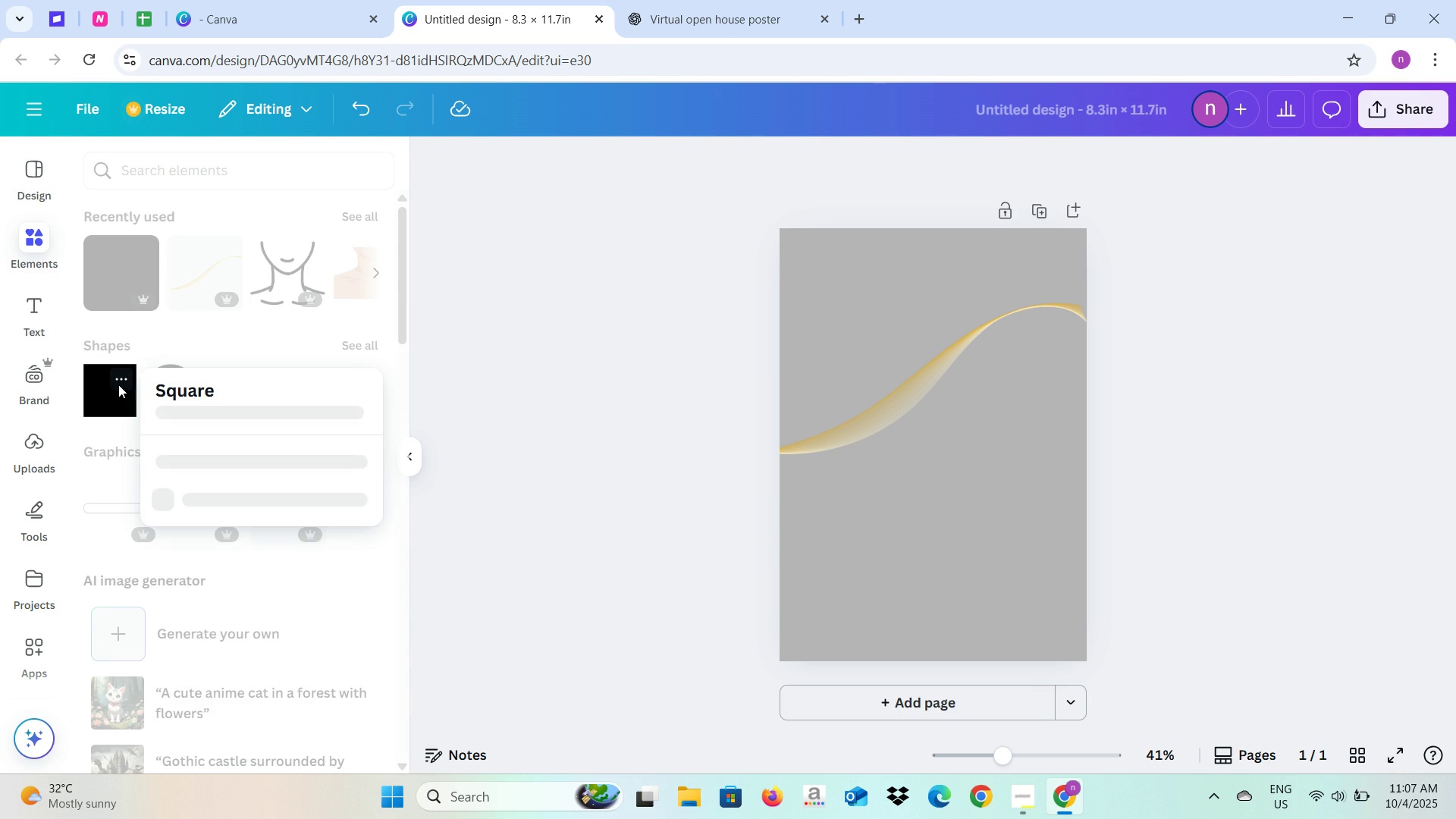 
mouse_move([121, 356])
 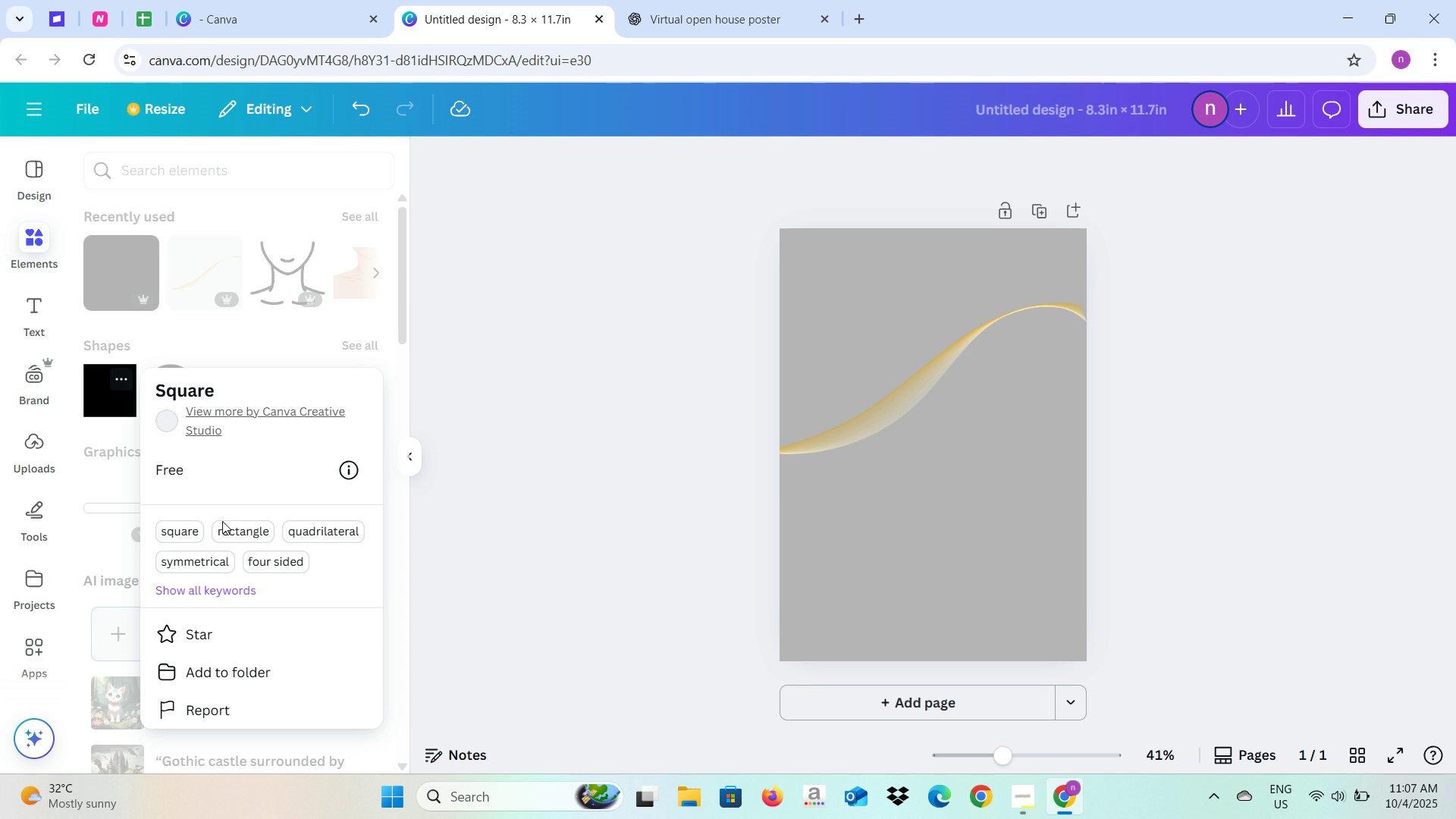 
left_click([449, 397])
 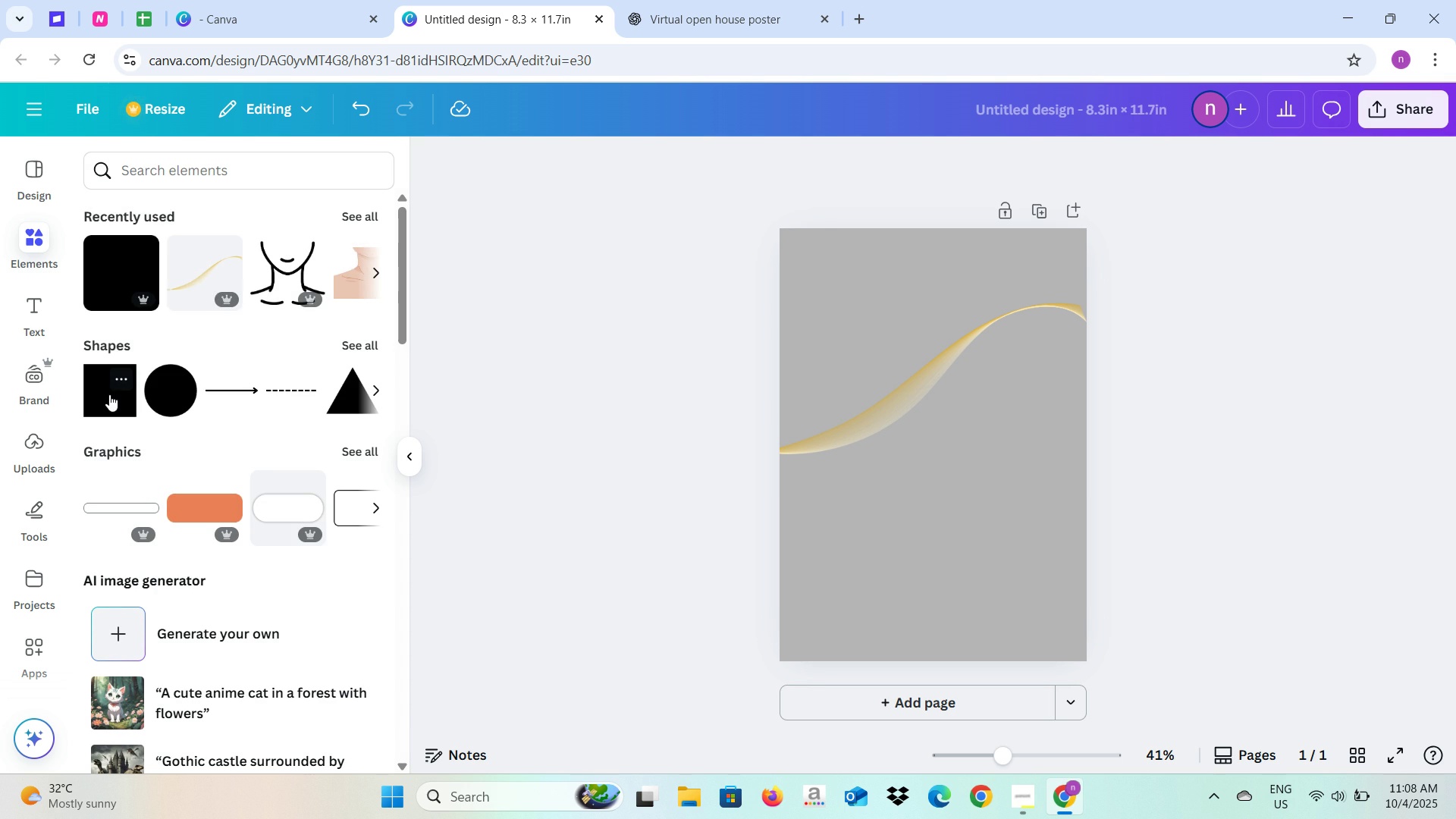 
left_click([109, 394])